 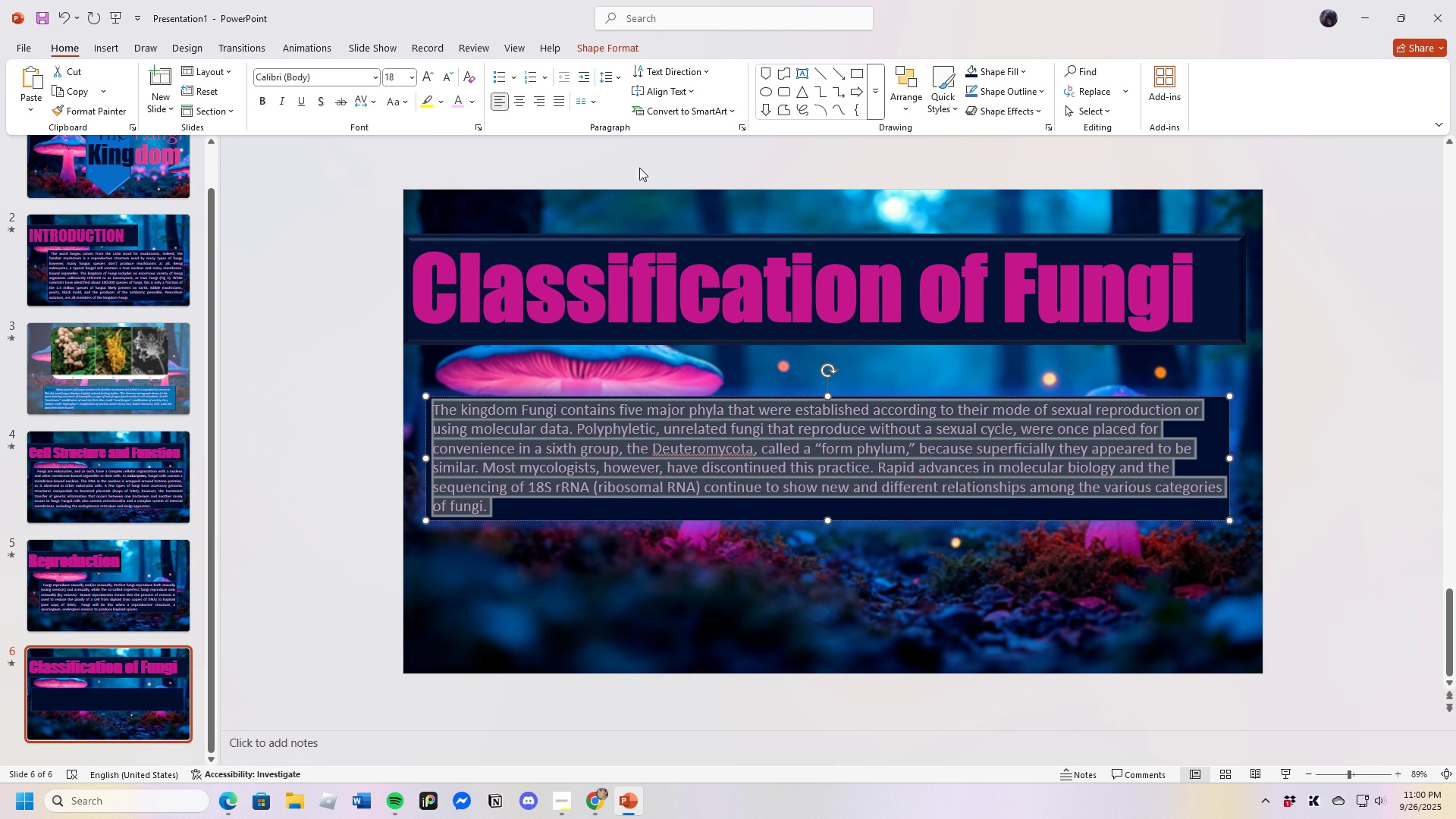 
left_click([560, 99])
 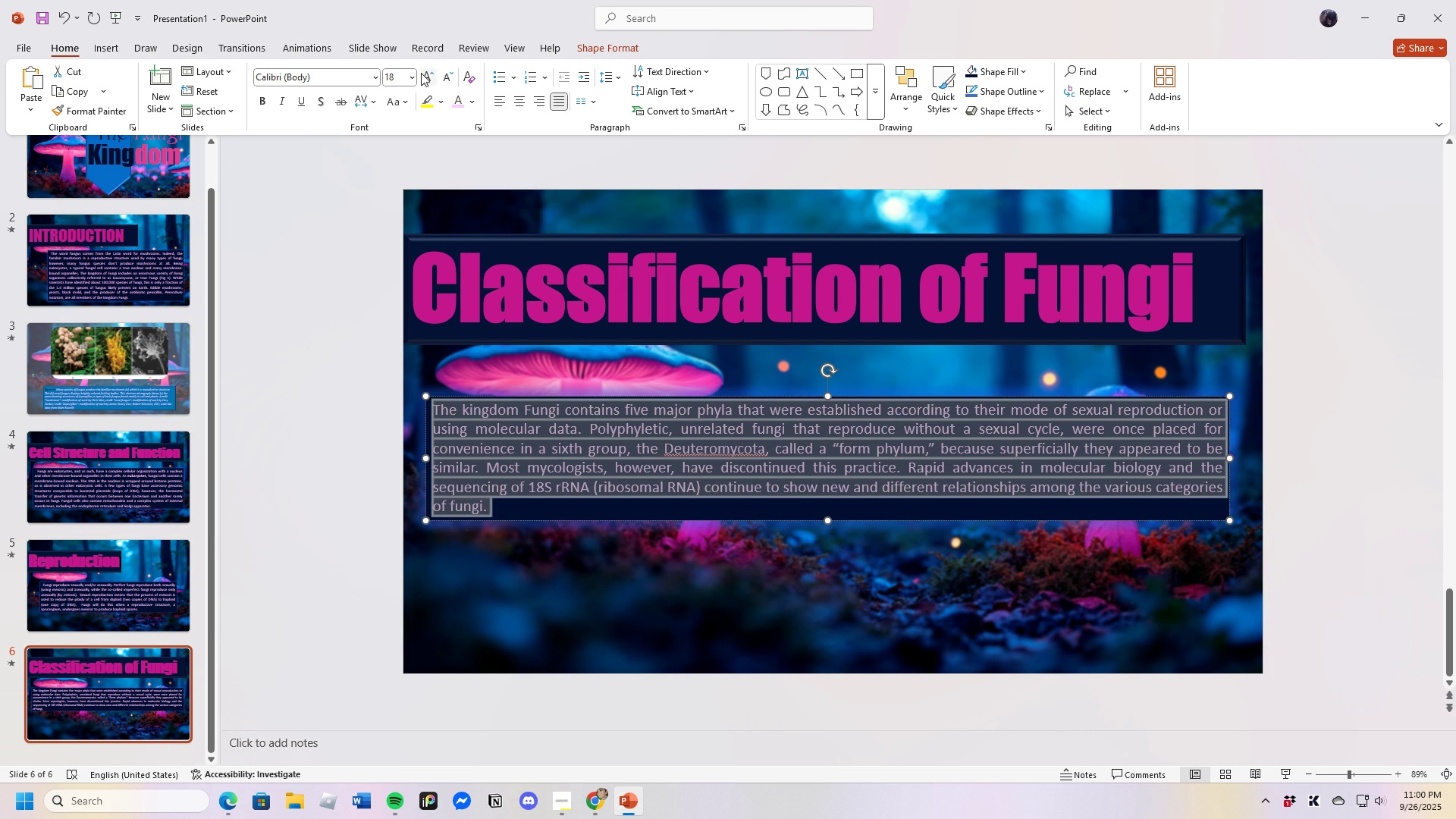 
left_click([412, 74])
 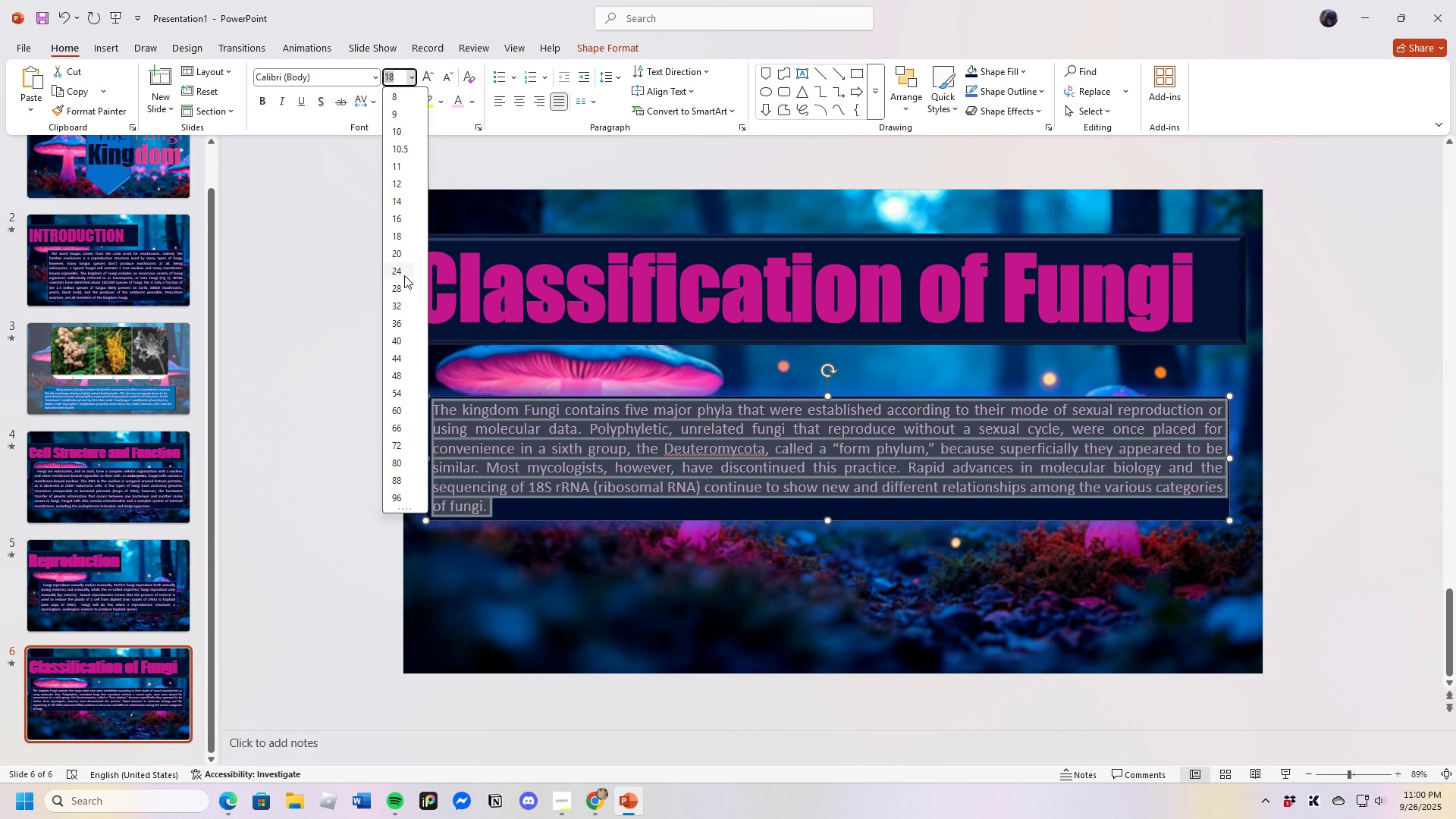 
left_click([402, 274])
 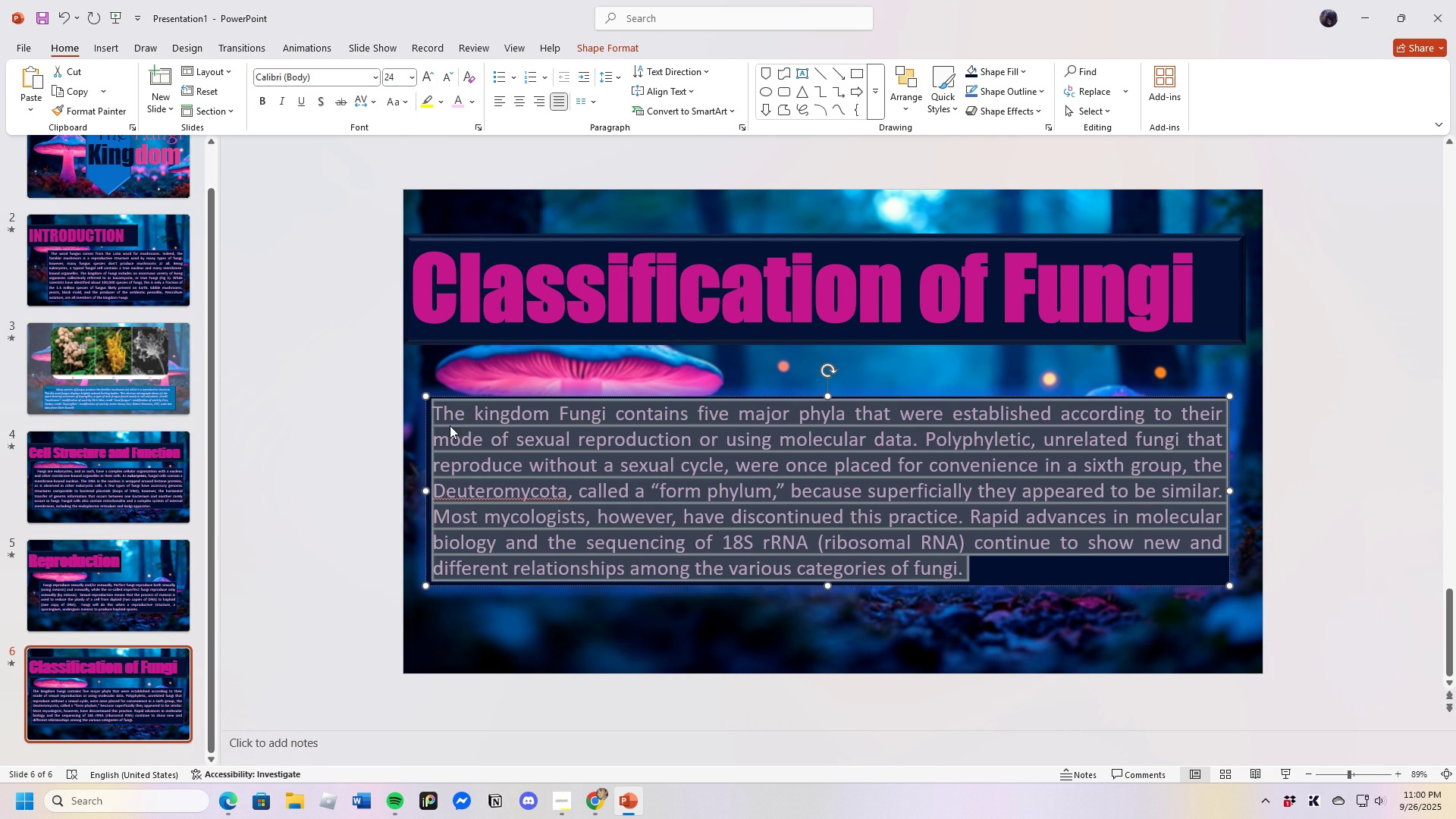 
left_click([428, 402])
 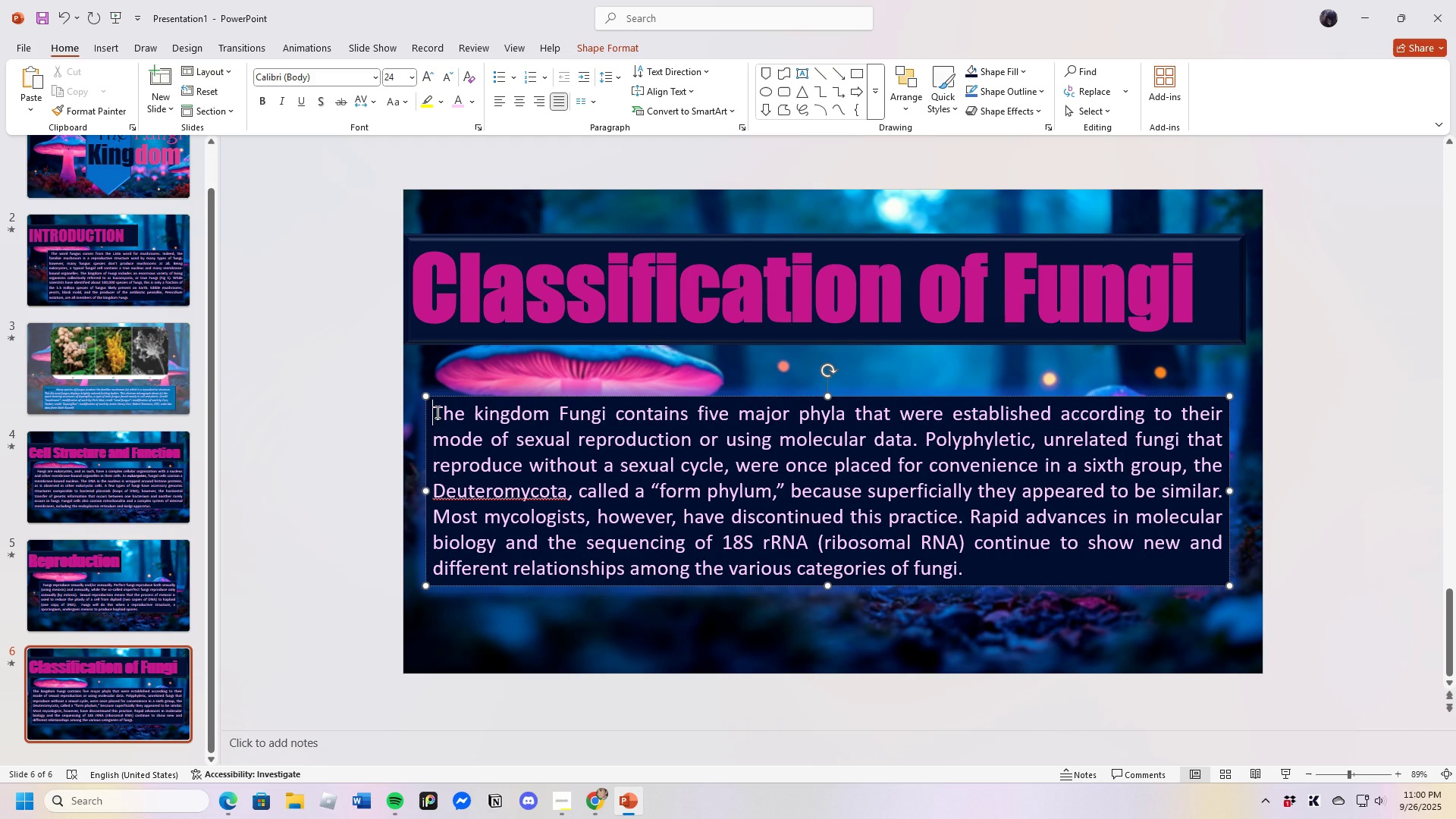 
key(Space)
 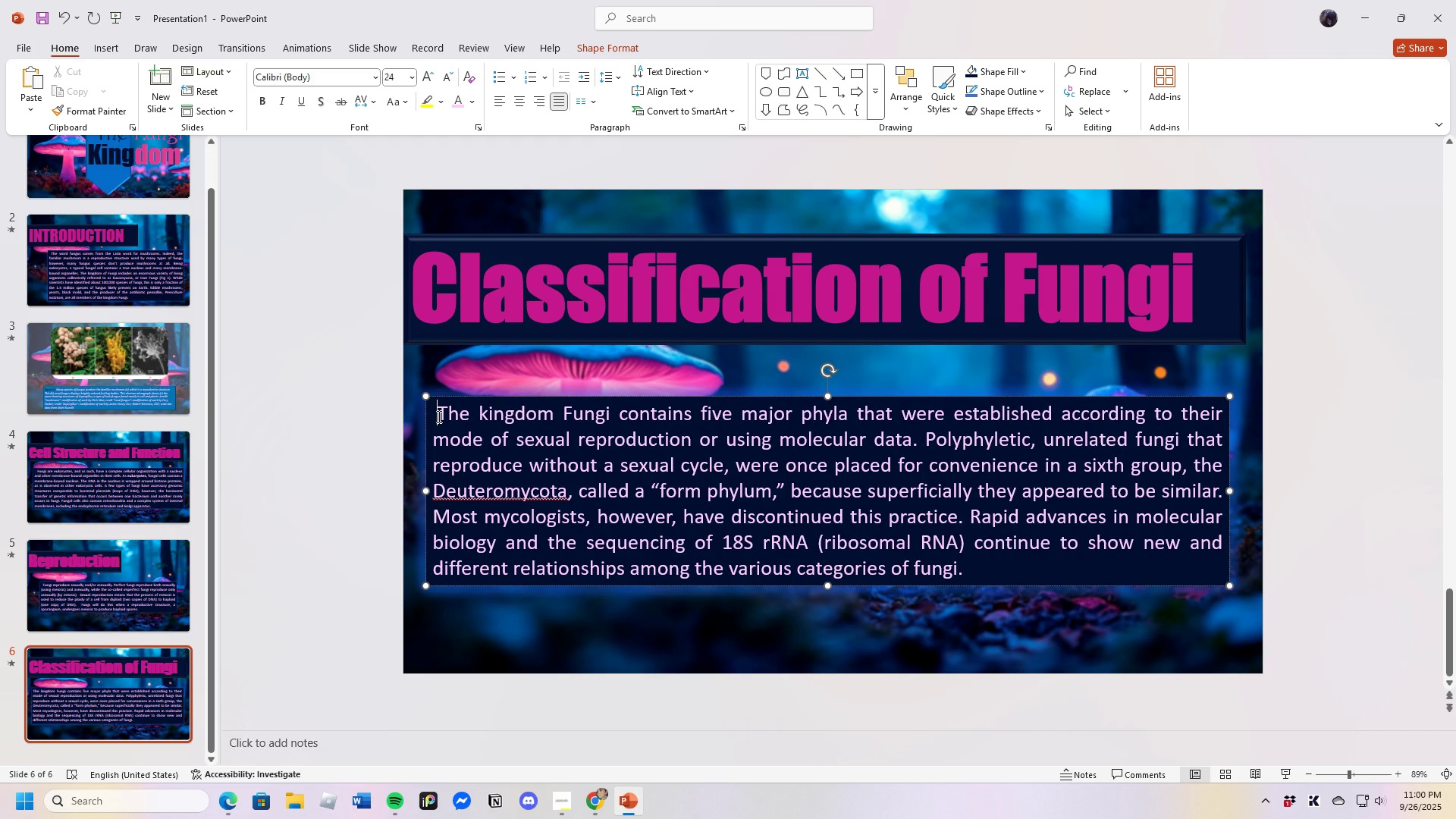 
key(Space)
 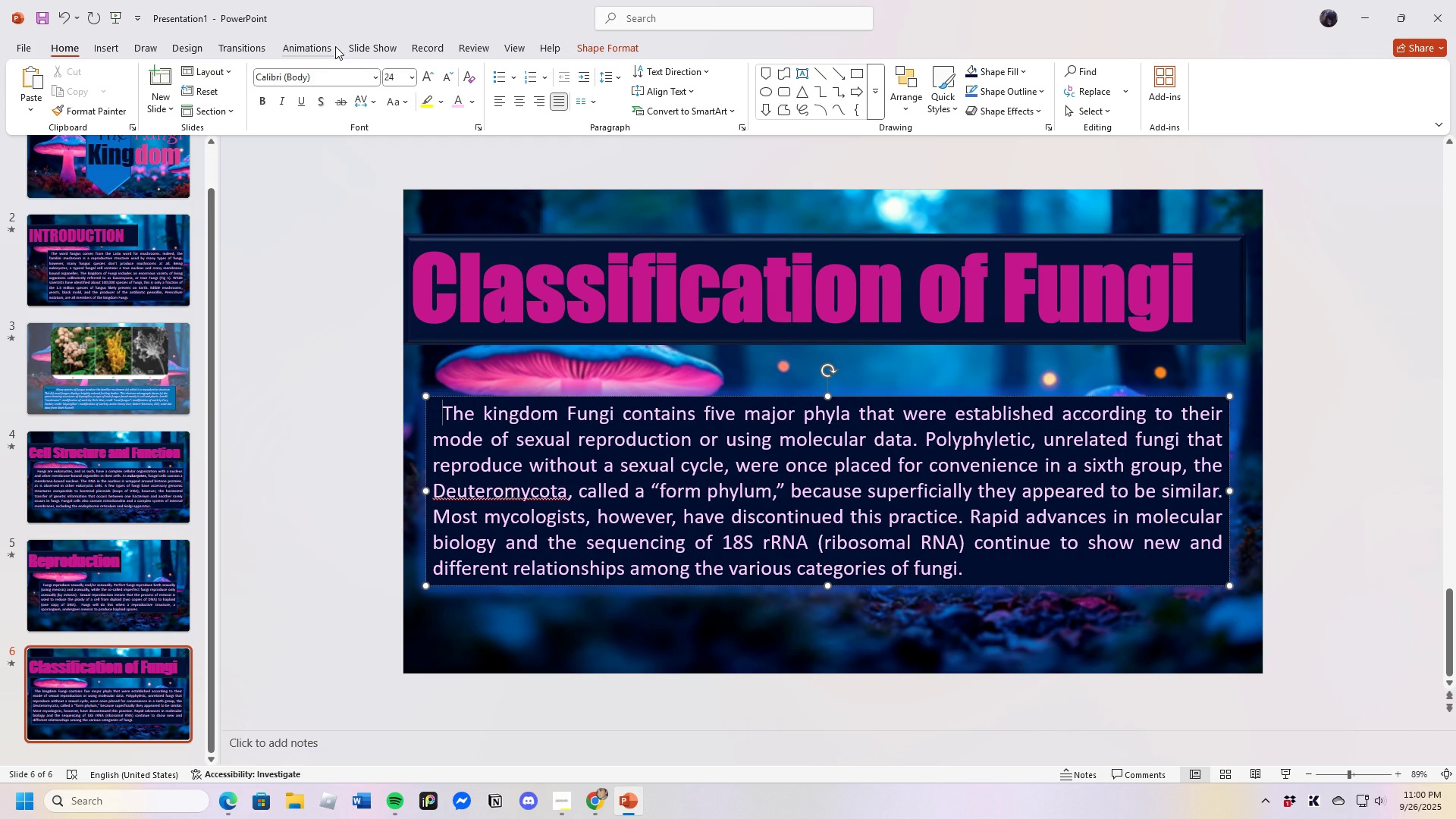 
left_click([335, 46])
 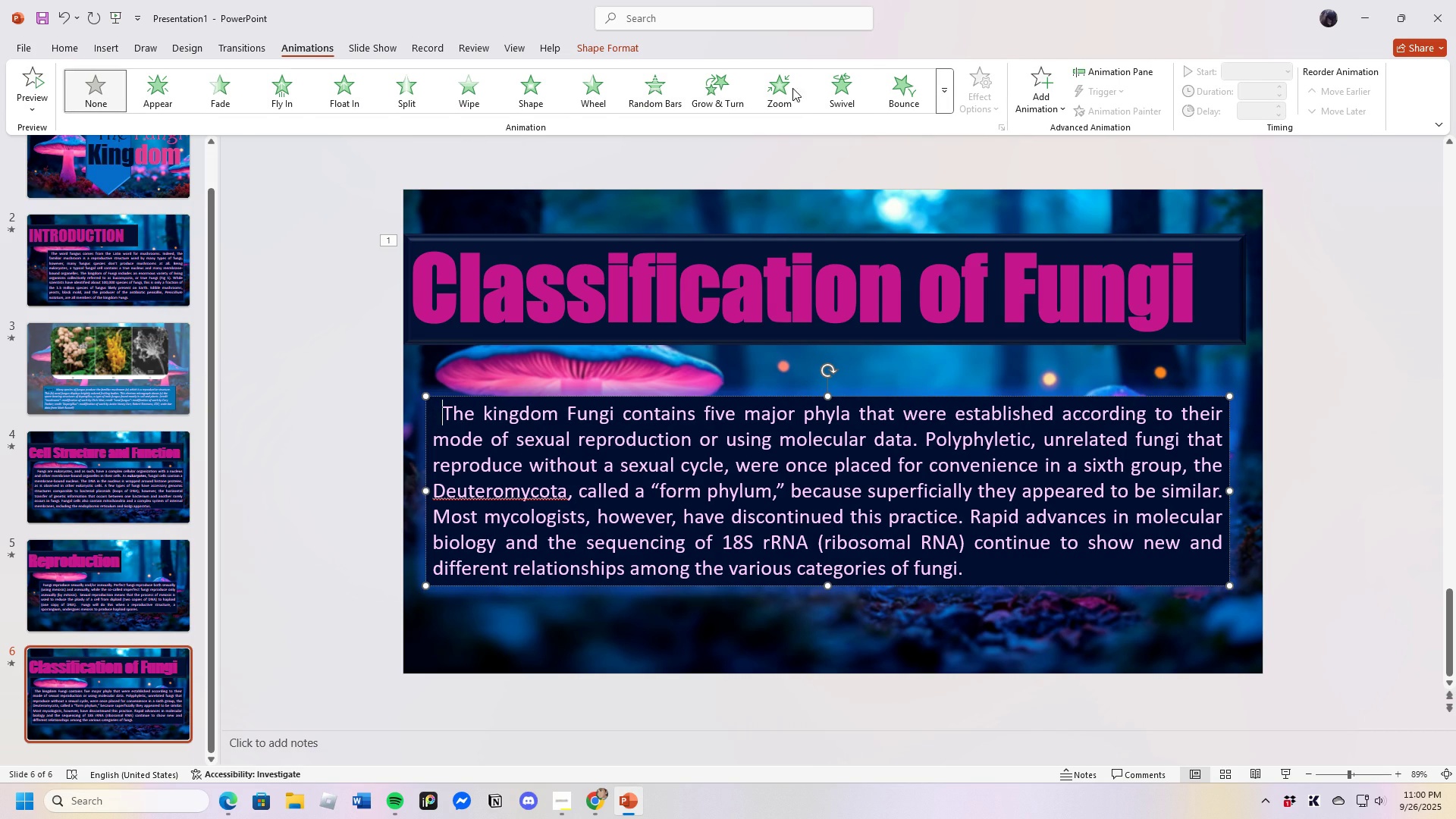 
left_click([783, 87])
 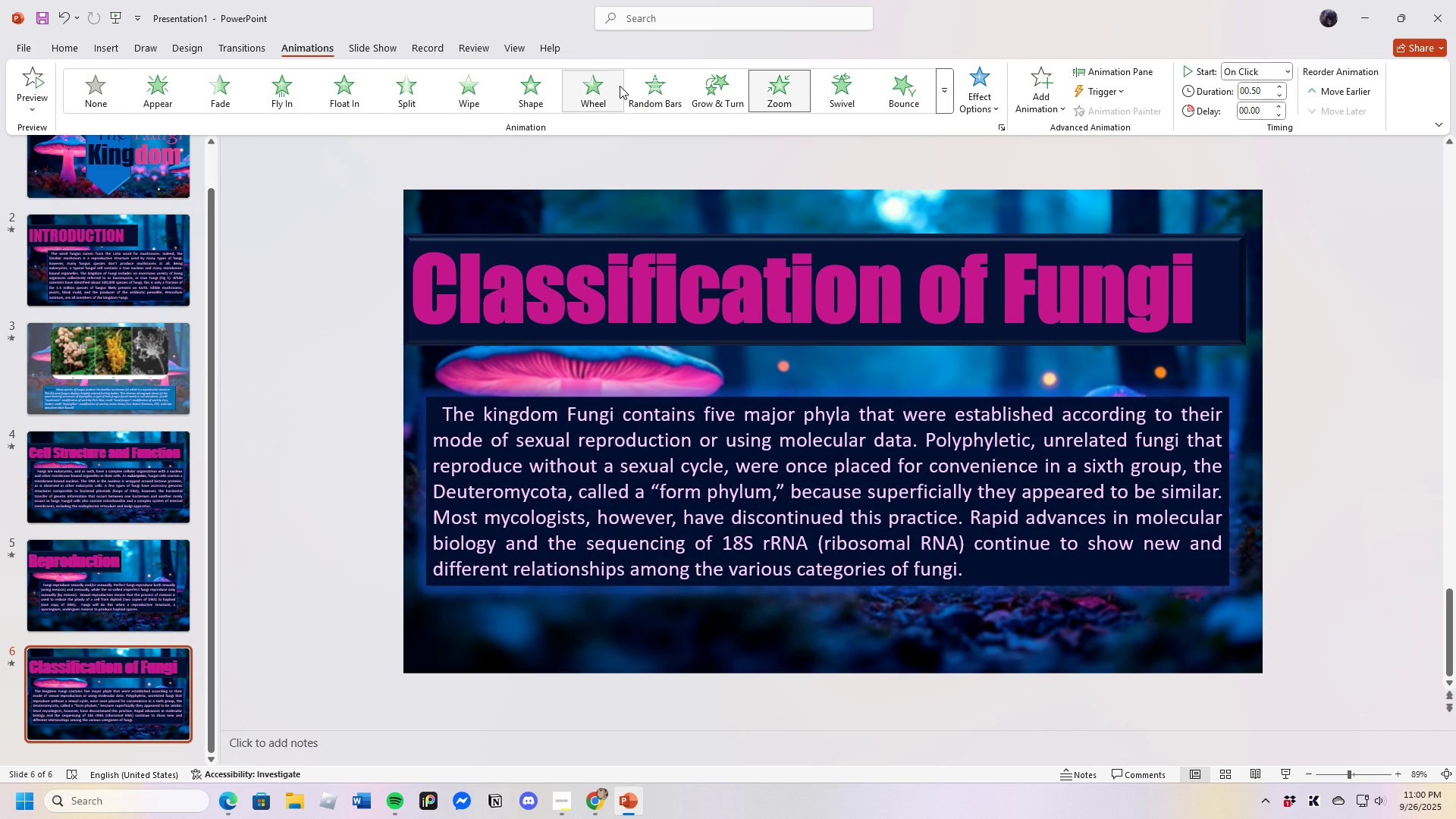 
left_click([586, 86])
 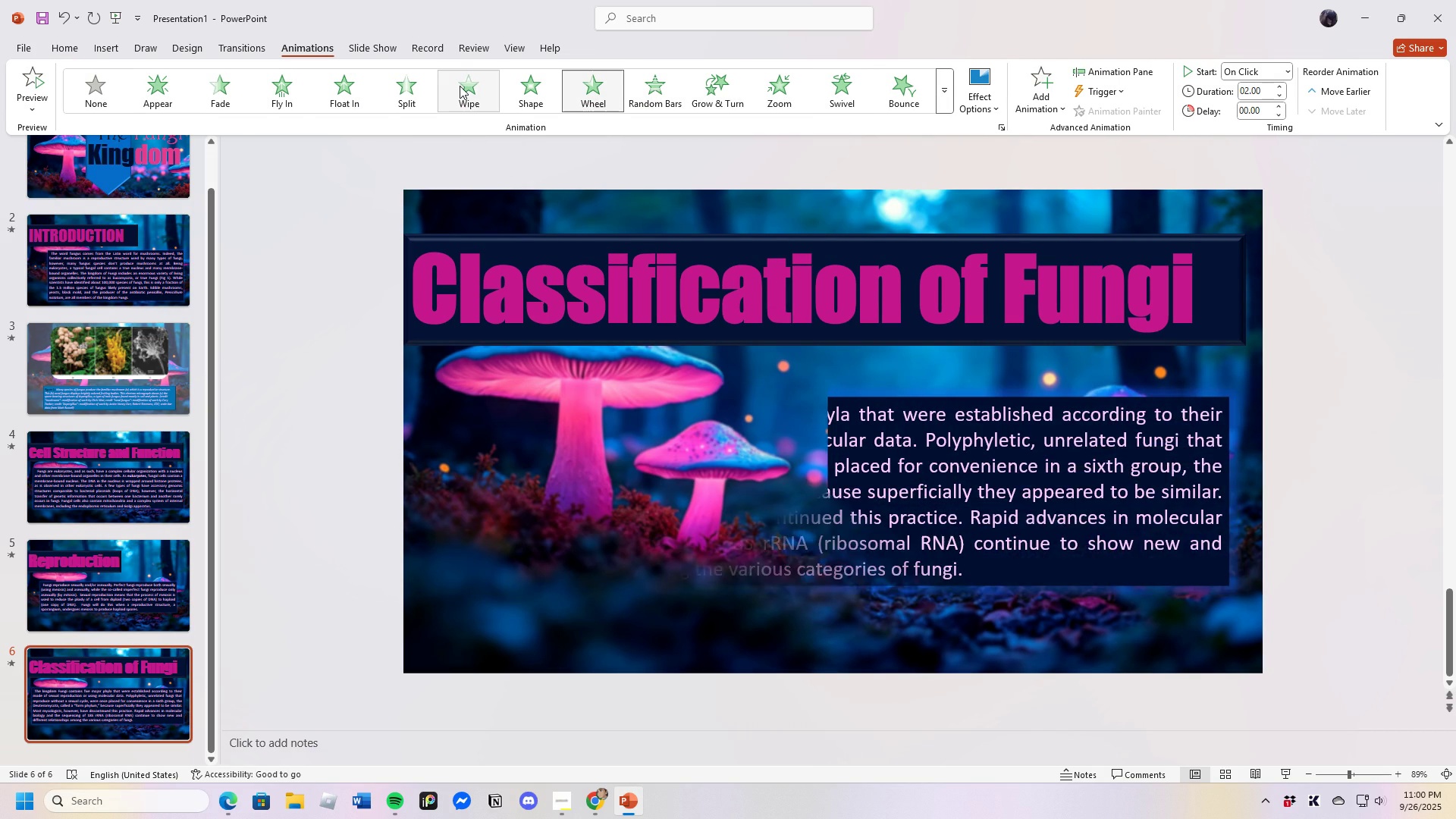 
left_click([462, 85])
 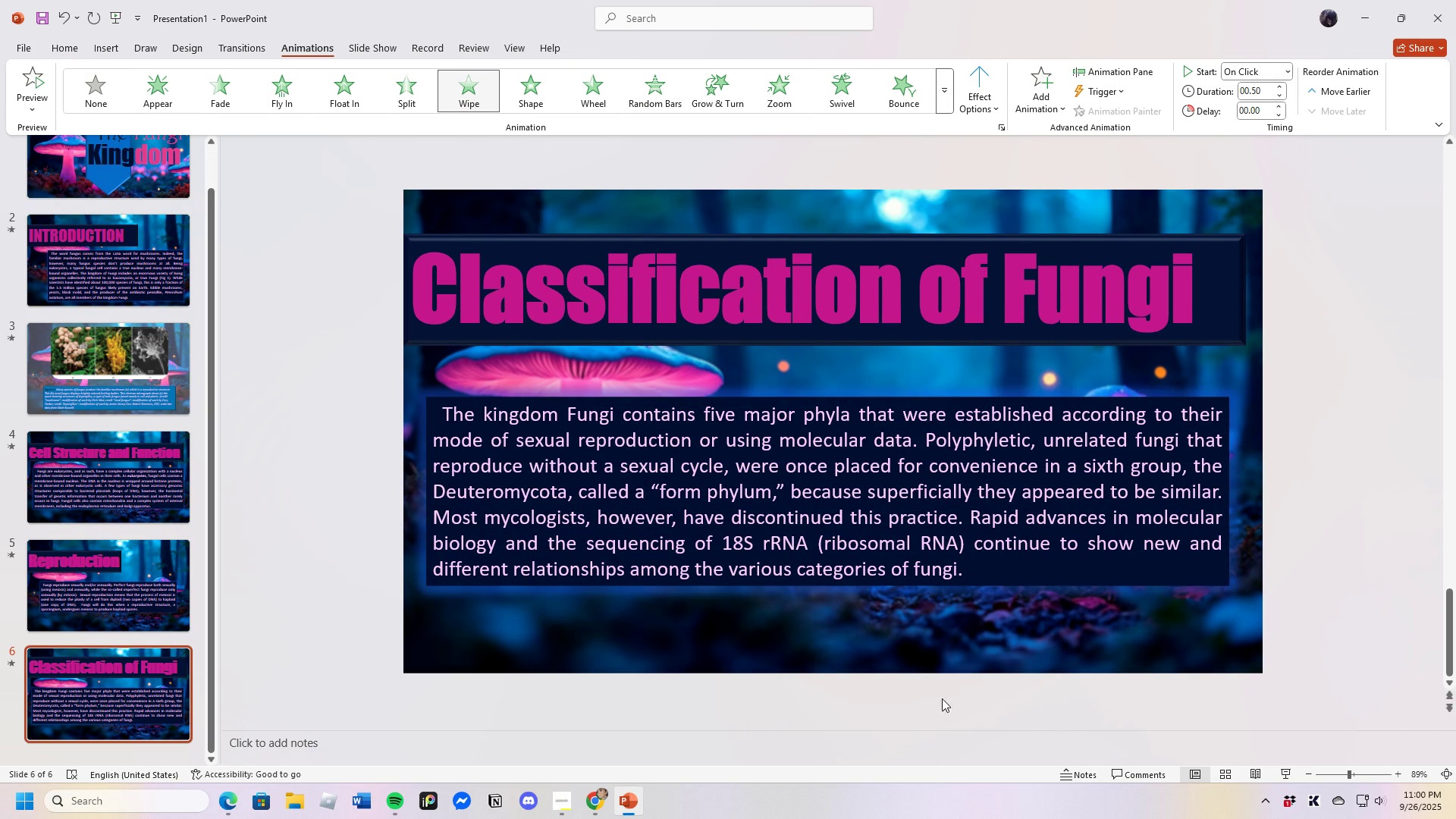 
left_click([974, 635])
 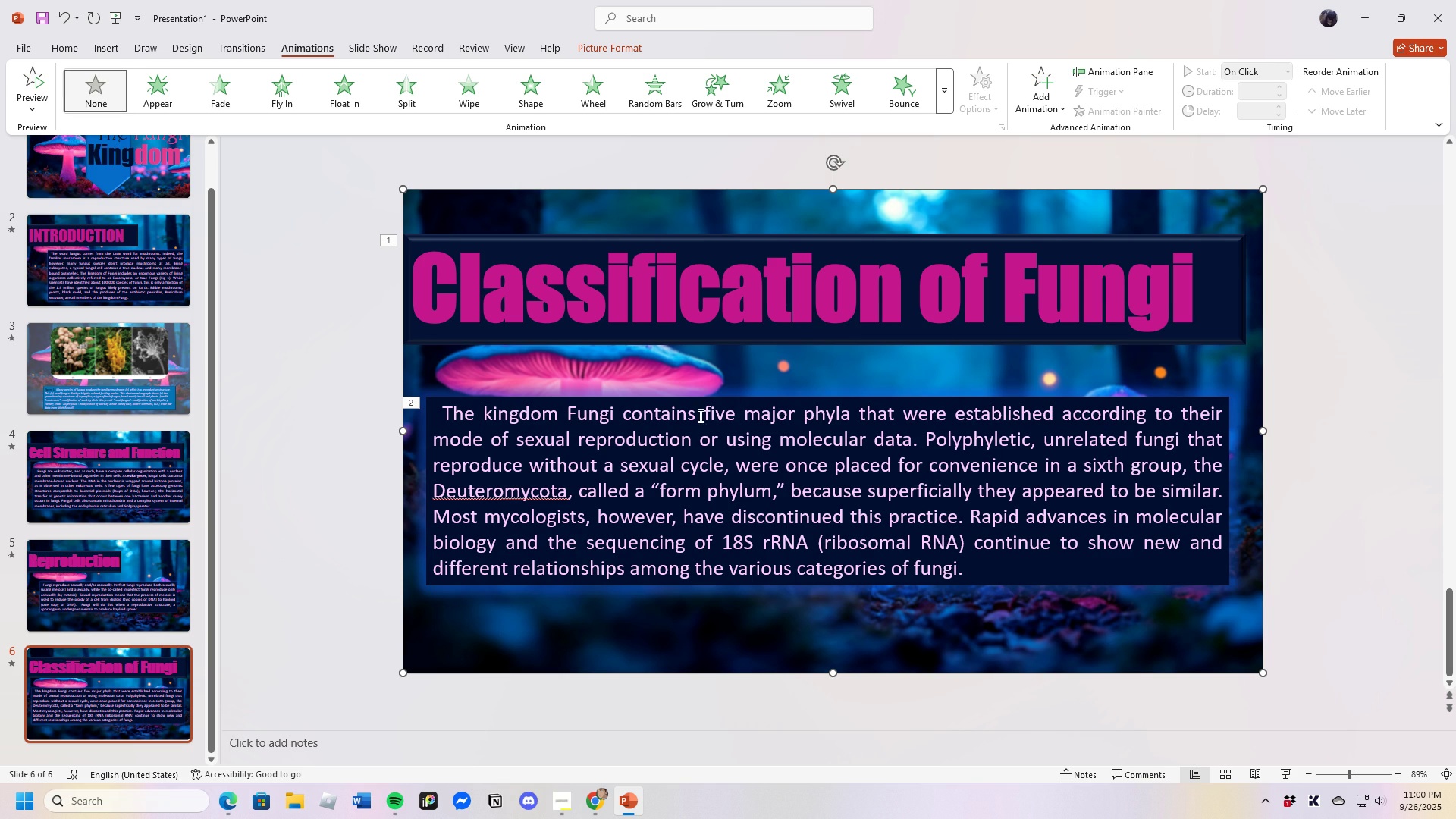 
left_click([817, 401])